 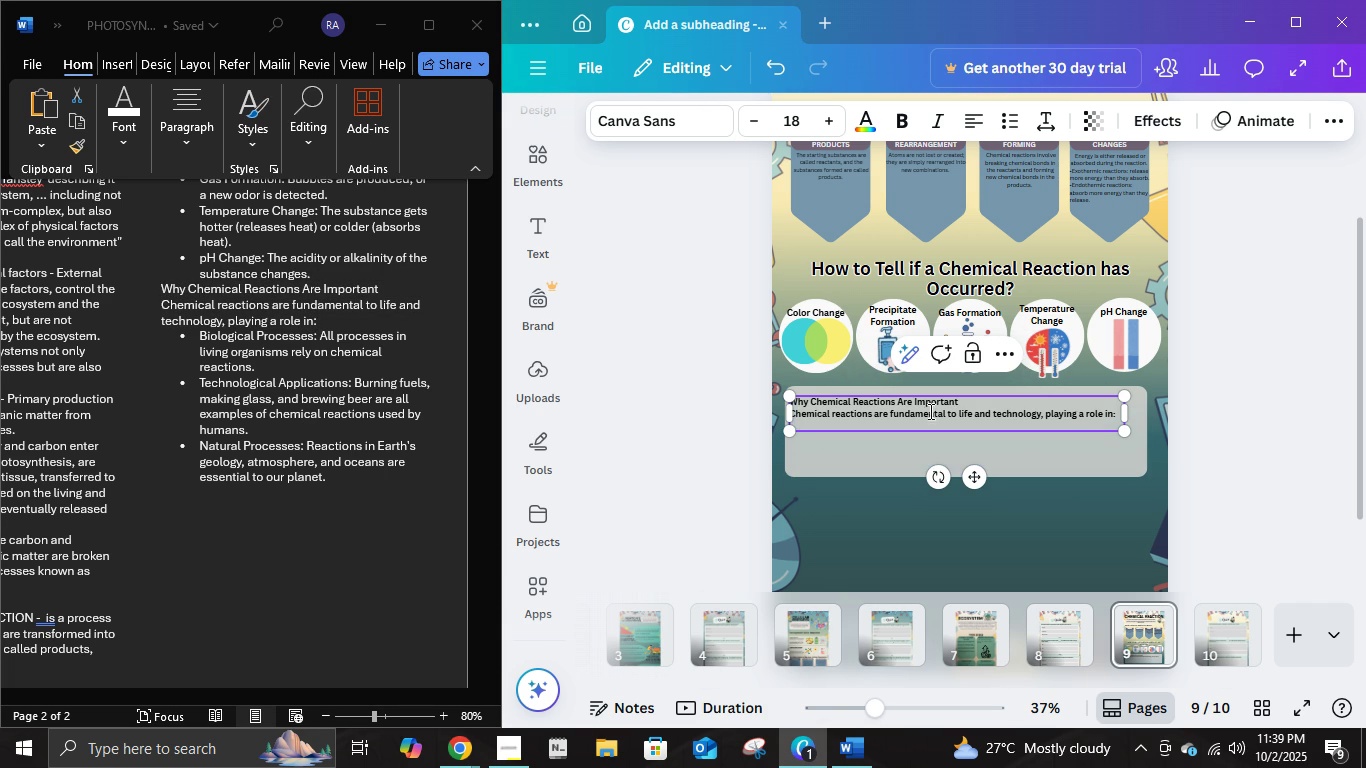 
left_click([992, 403])
 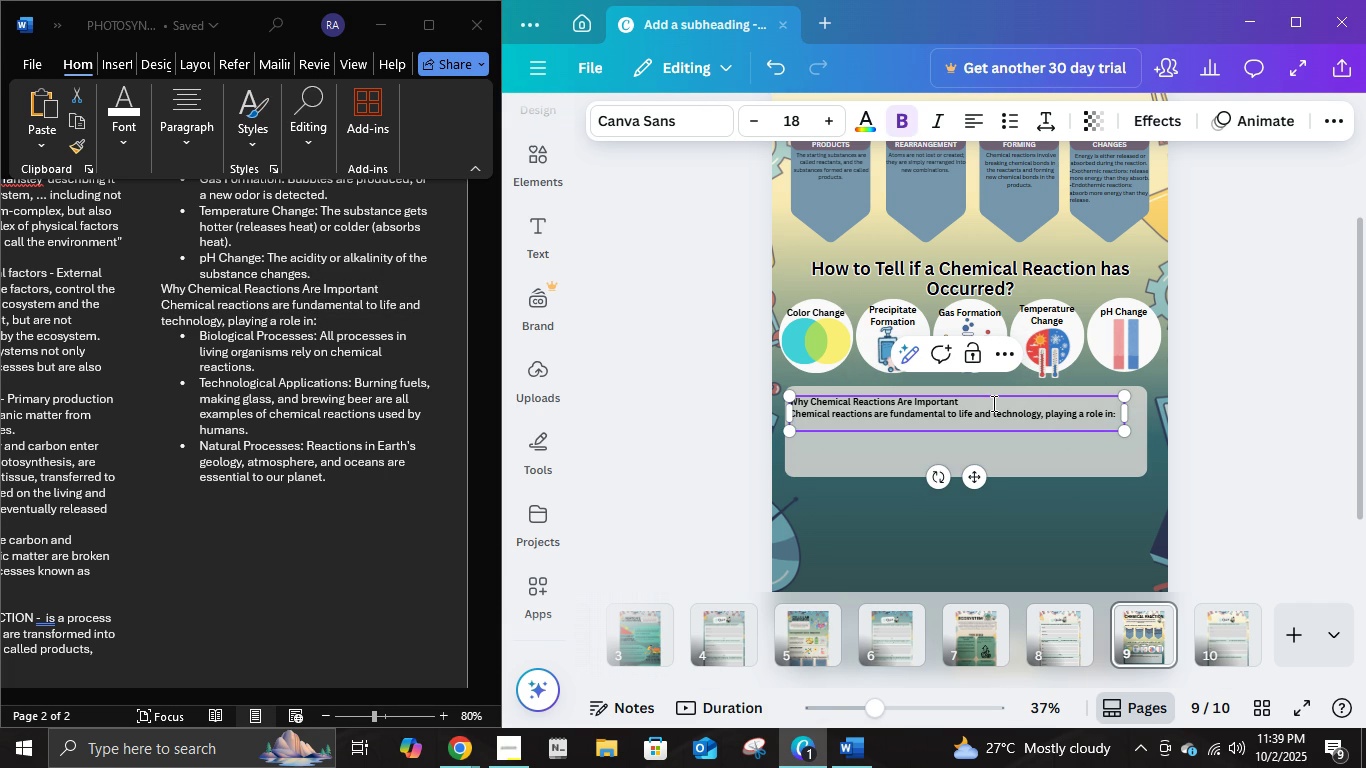 
key(Shift+ShiftRight)
 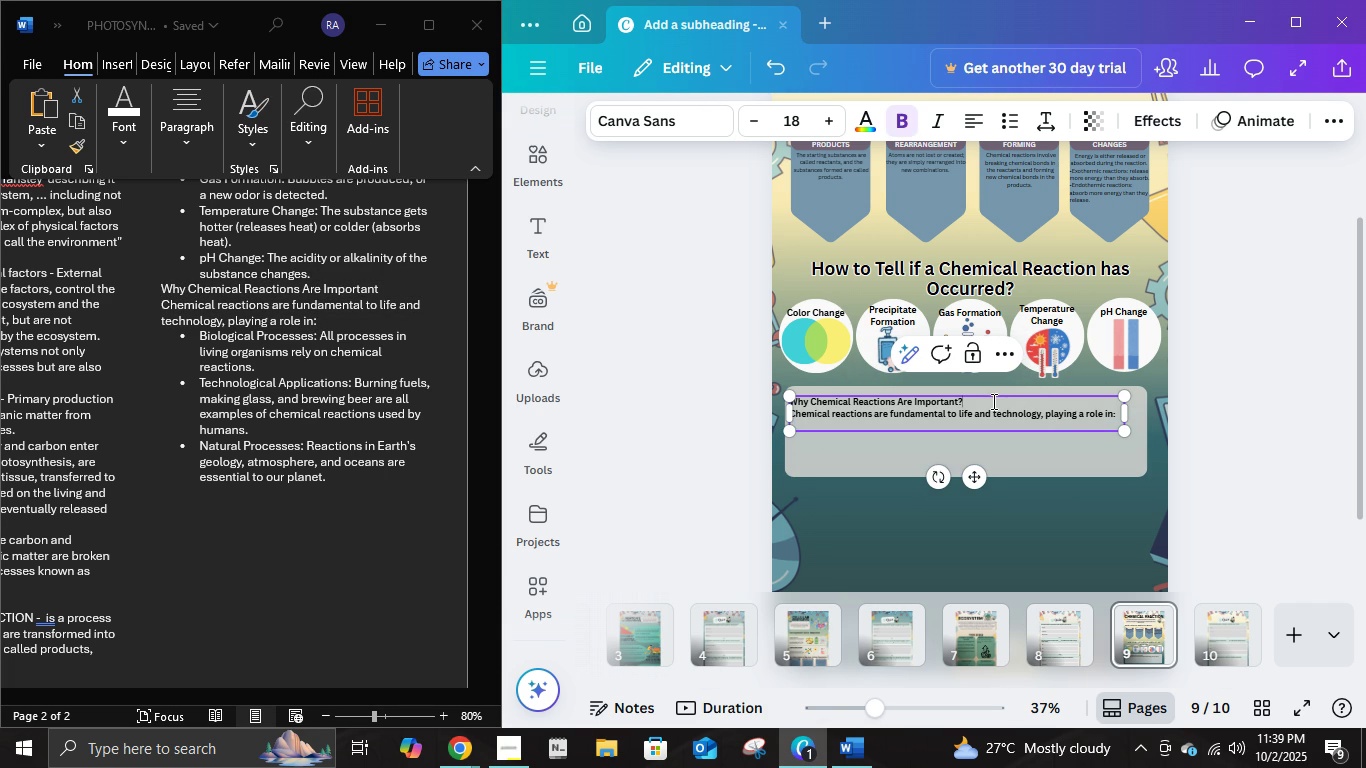 
key(Shift+Slash)
 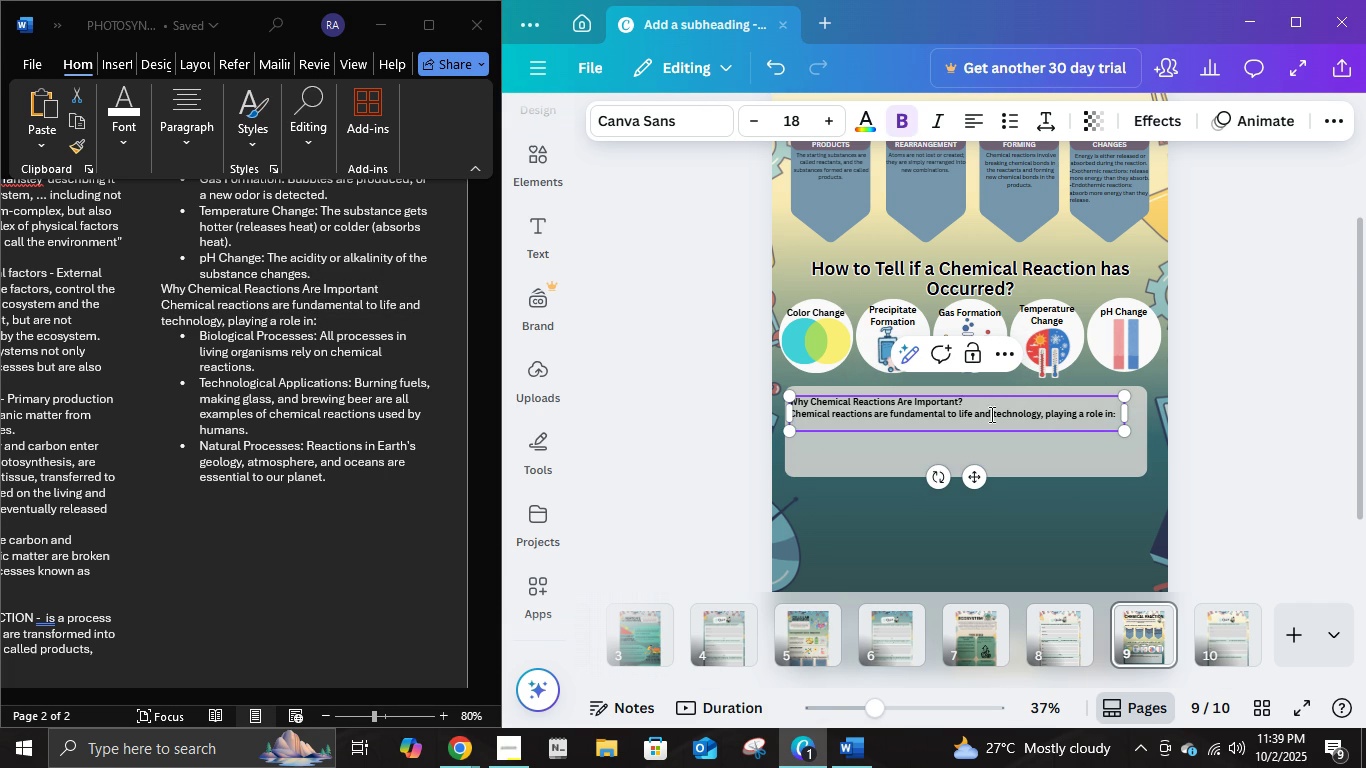 
scroll: coordinate [978, 463], scroll_direction: down, amount: 3.0
 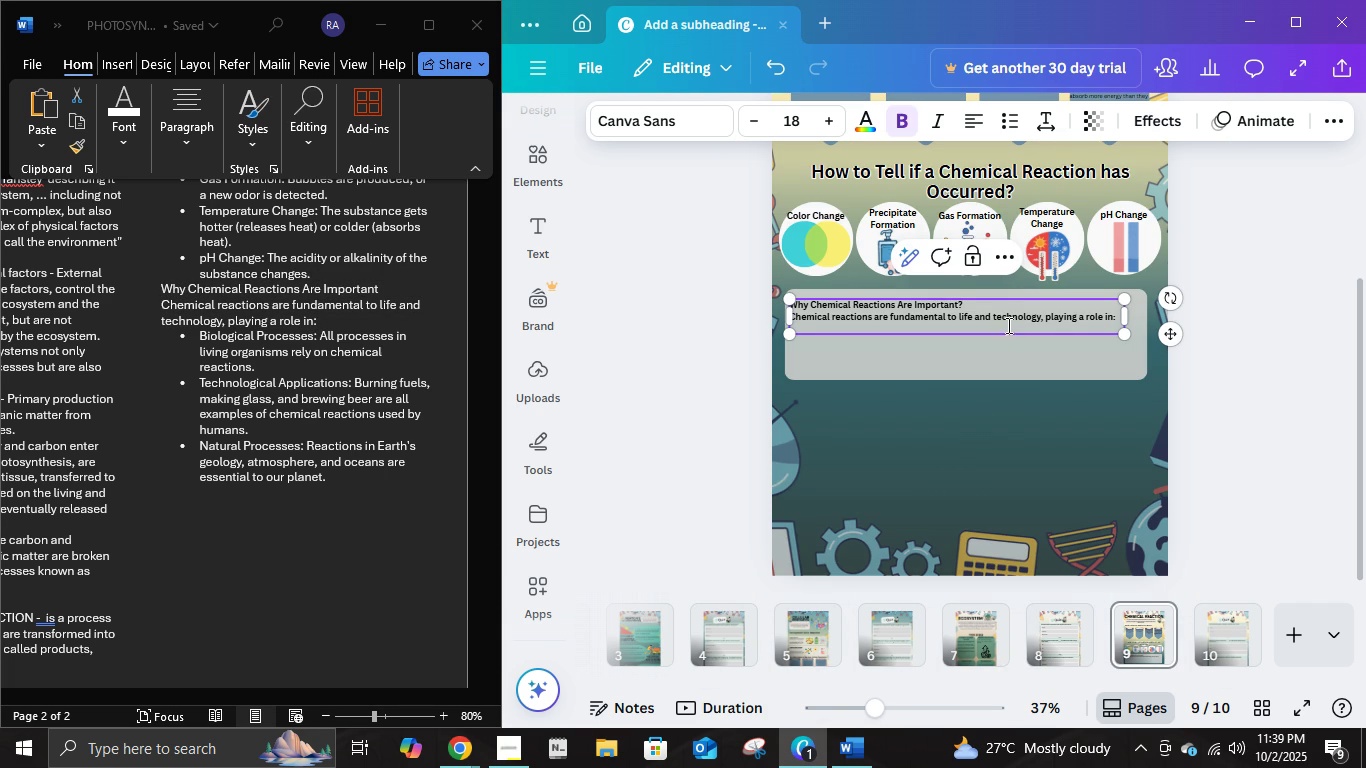 
left_click([1014, 357])
 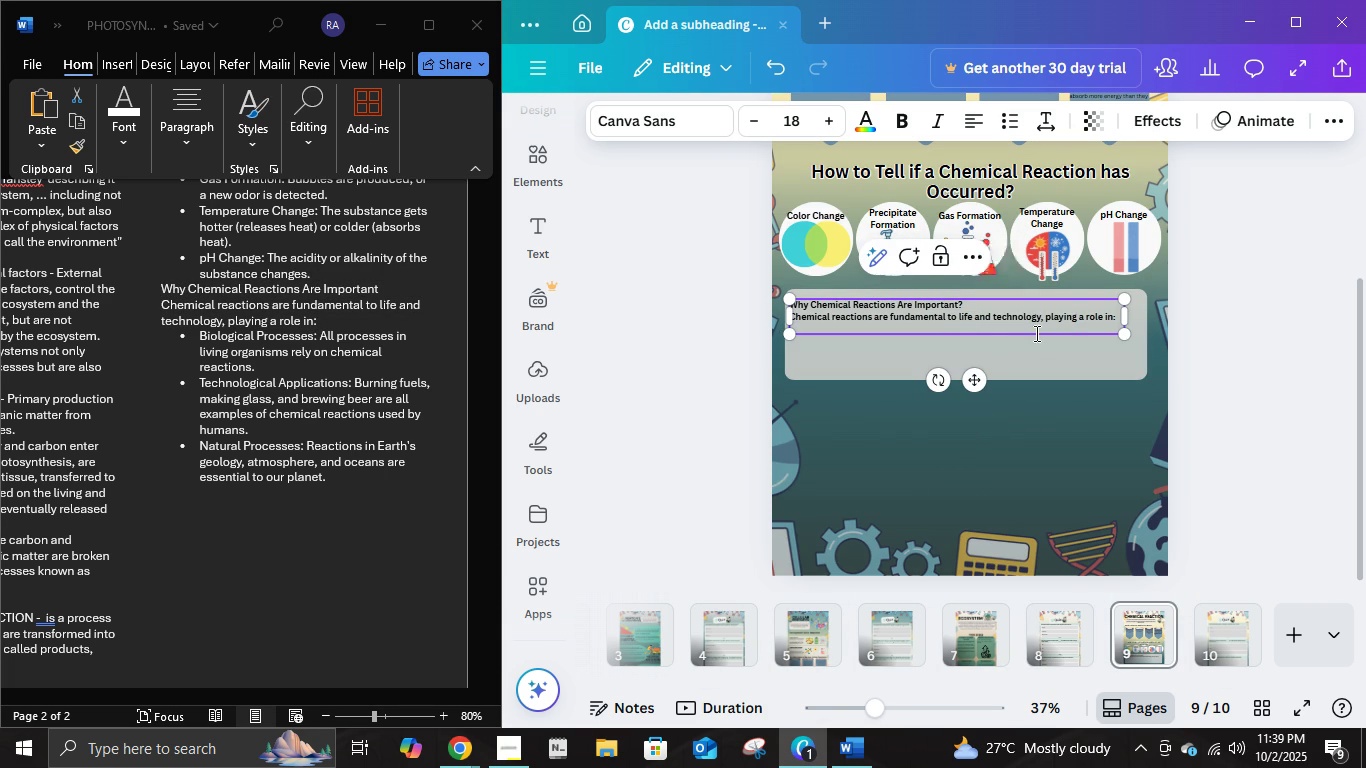 
double_click([1035, 333])
 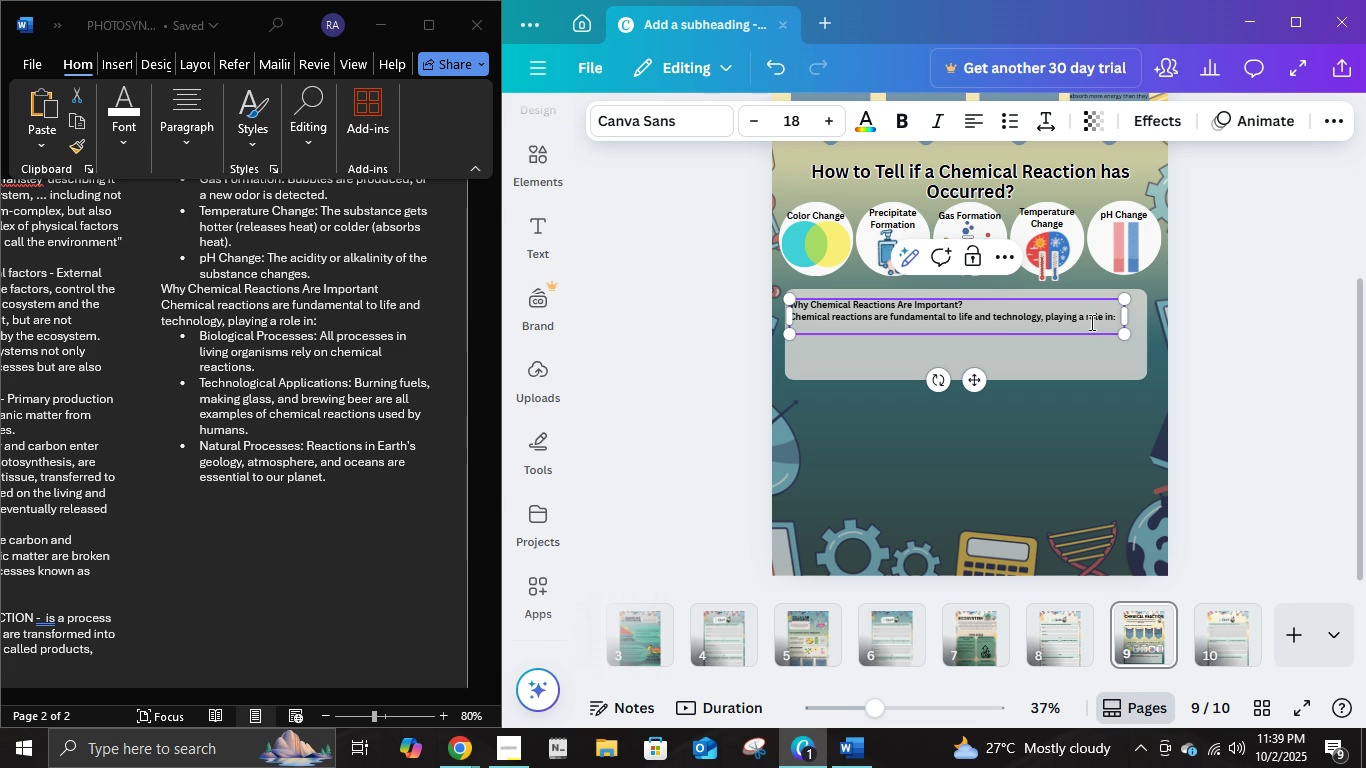 
left_click([1089, 322])